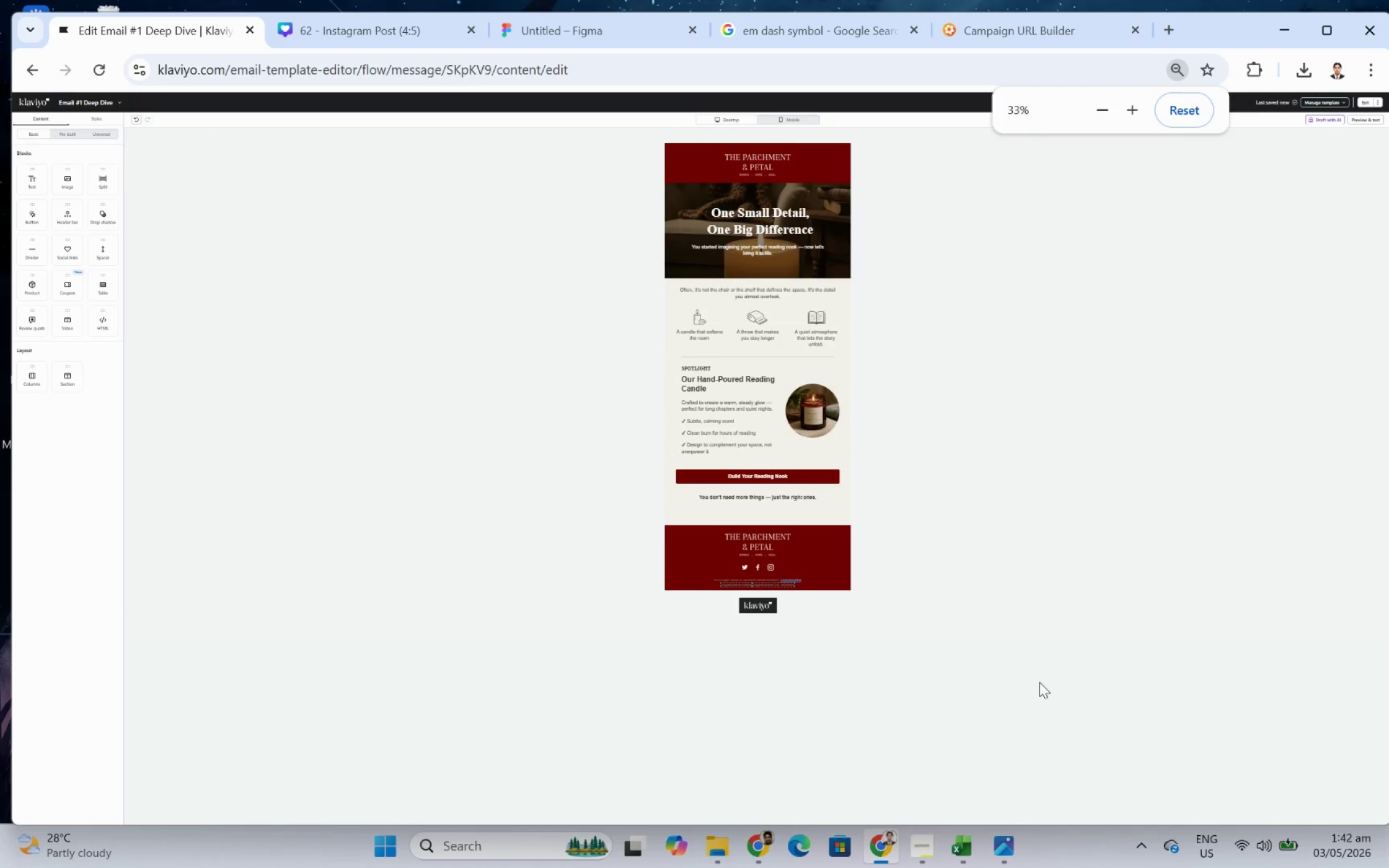 
scroll: coordinate [1039, 685], scroll_direction: up, amount: 1.0
 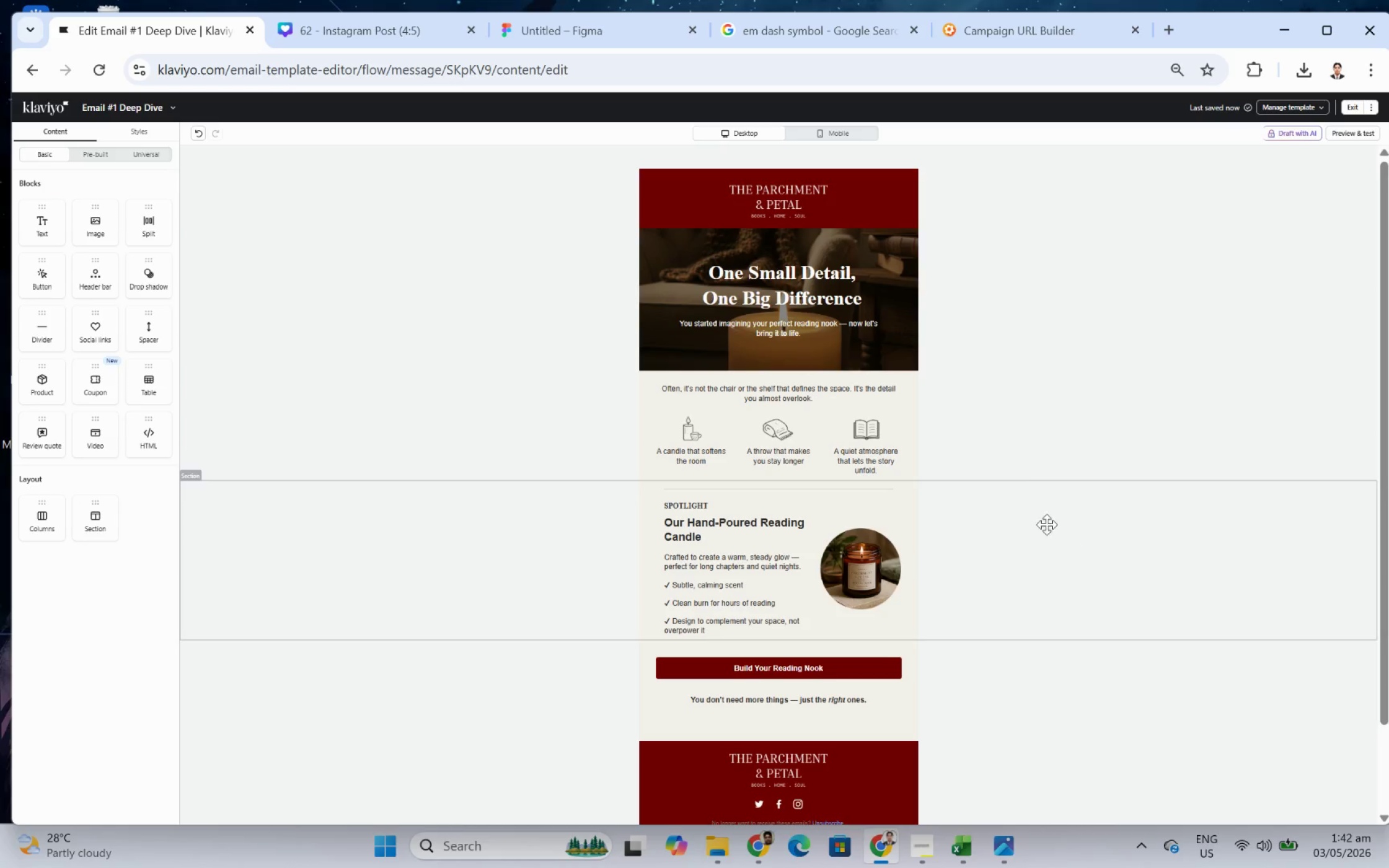 
wait(6.83)
 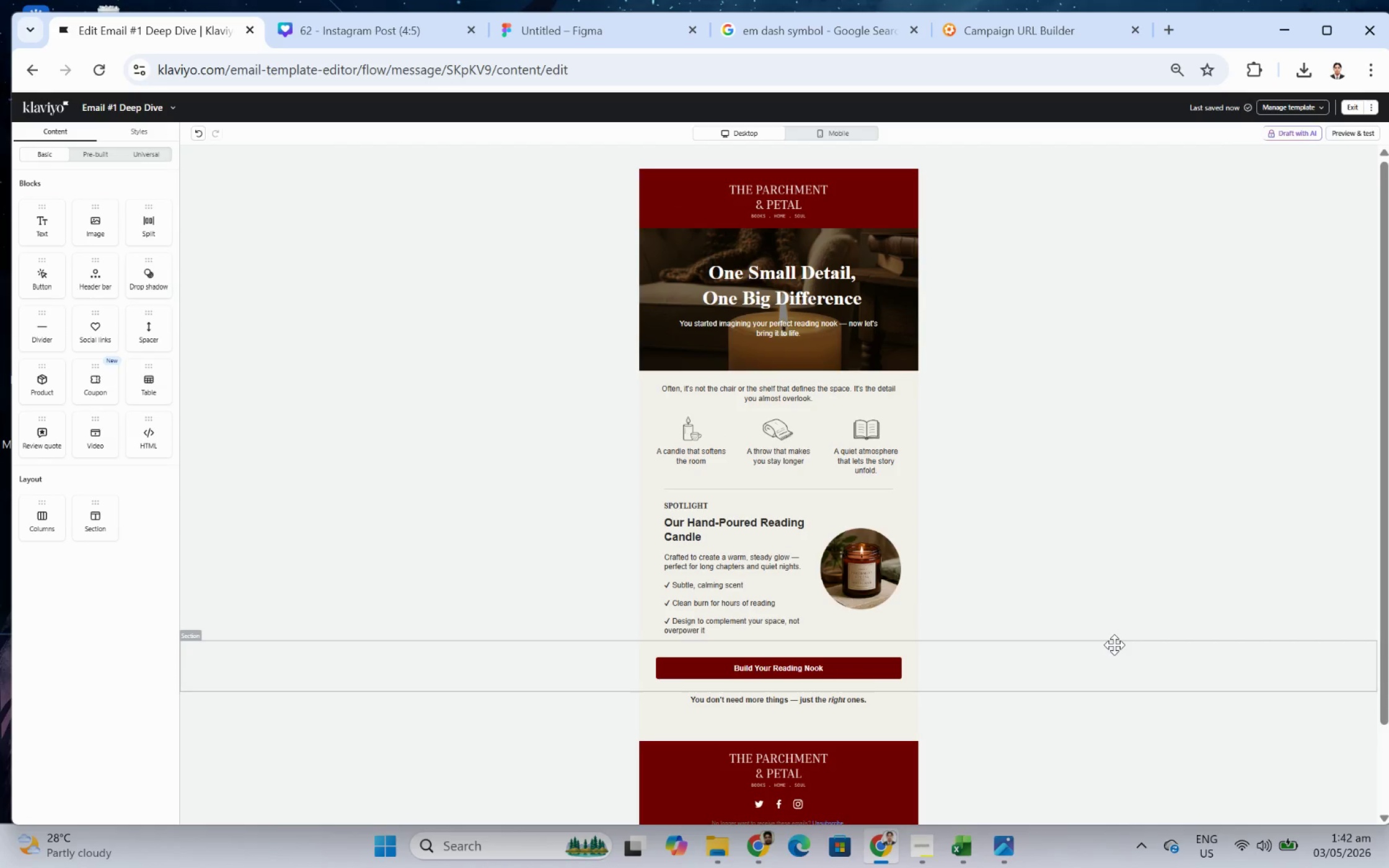 
hold_key(key=ControlLeft, duration=0.89)
scroll: coordinate [1083, 644], scroll_direction: down, amount: 4.0
 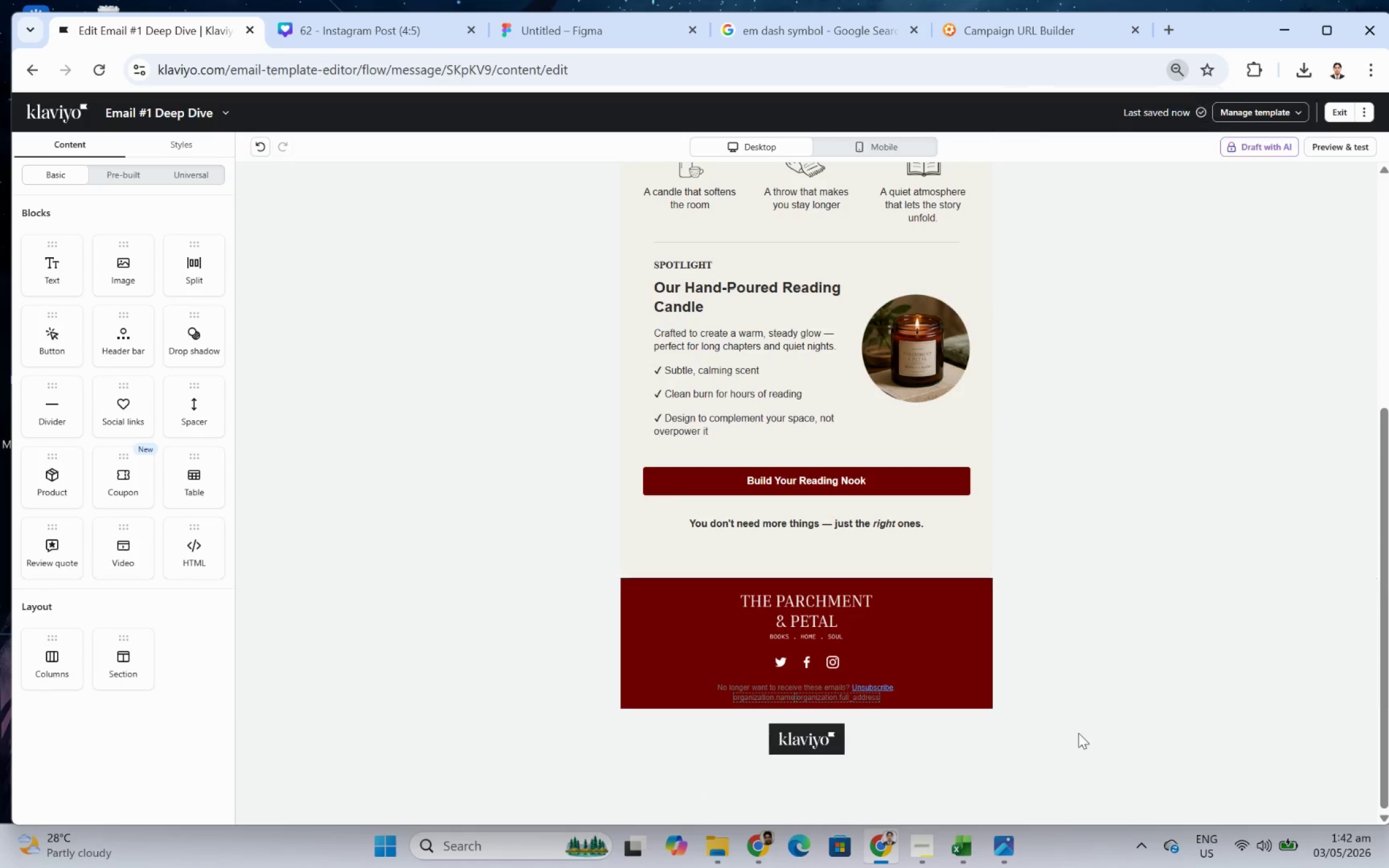 
left_click([1078, 733])
 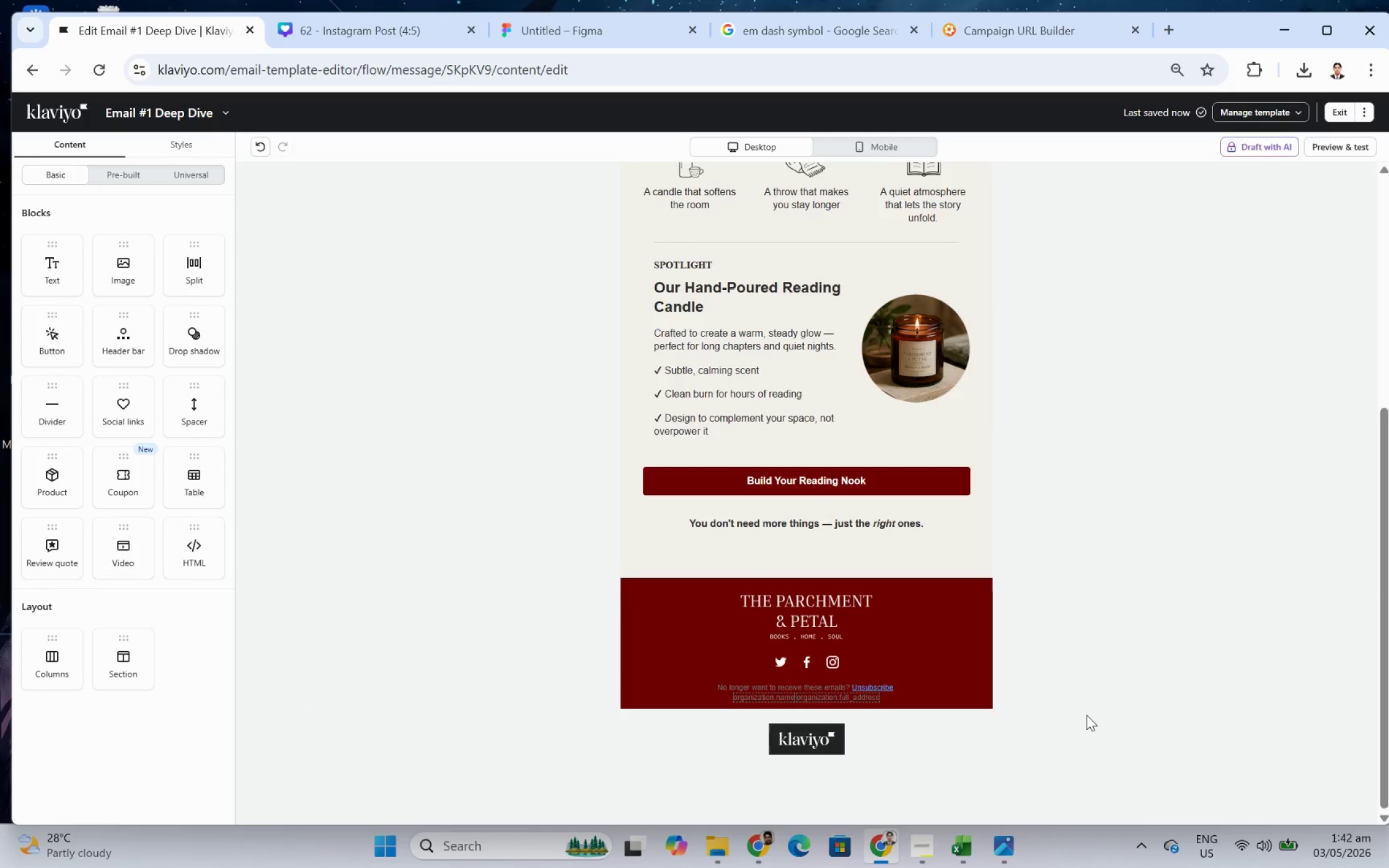 
scroll: coordinate [1086, 714], scroll_direction: up, amount: 4.0
 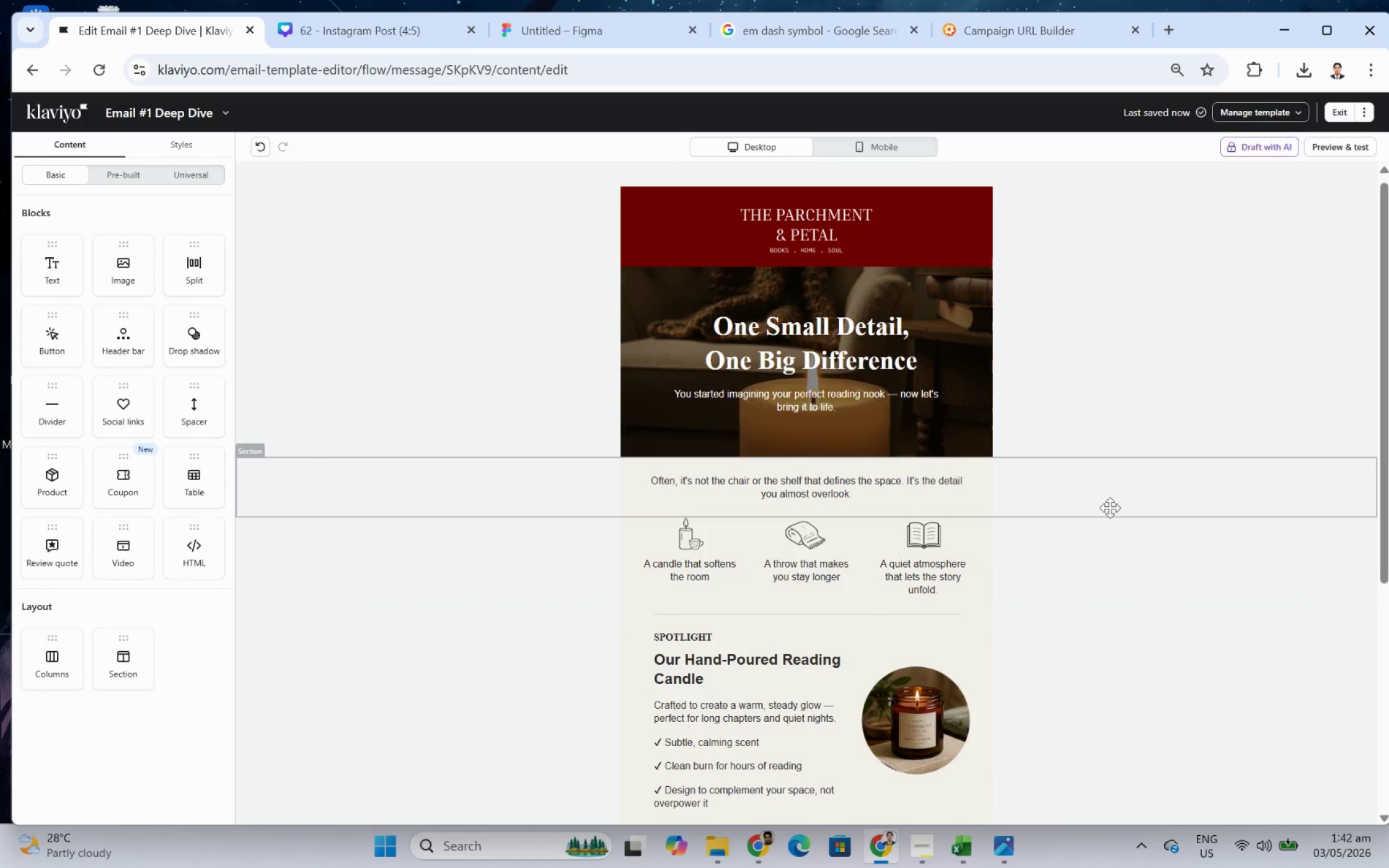 
scroll: coordinate [1080, 509], scroll_direction: down, amount: 2.0
 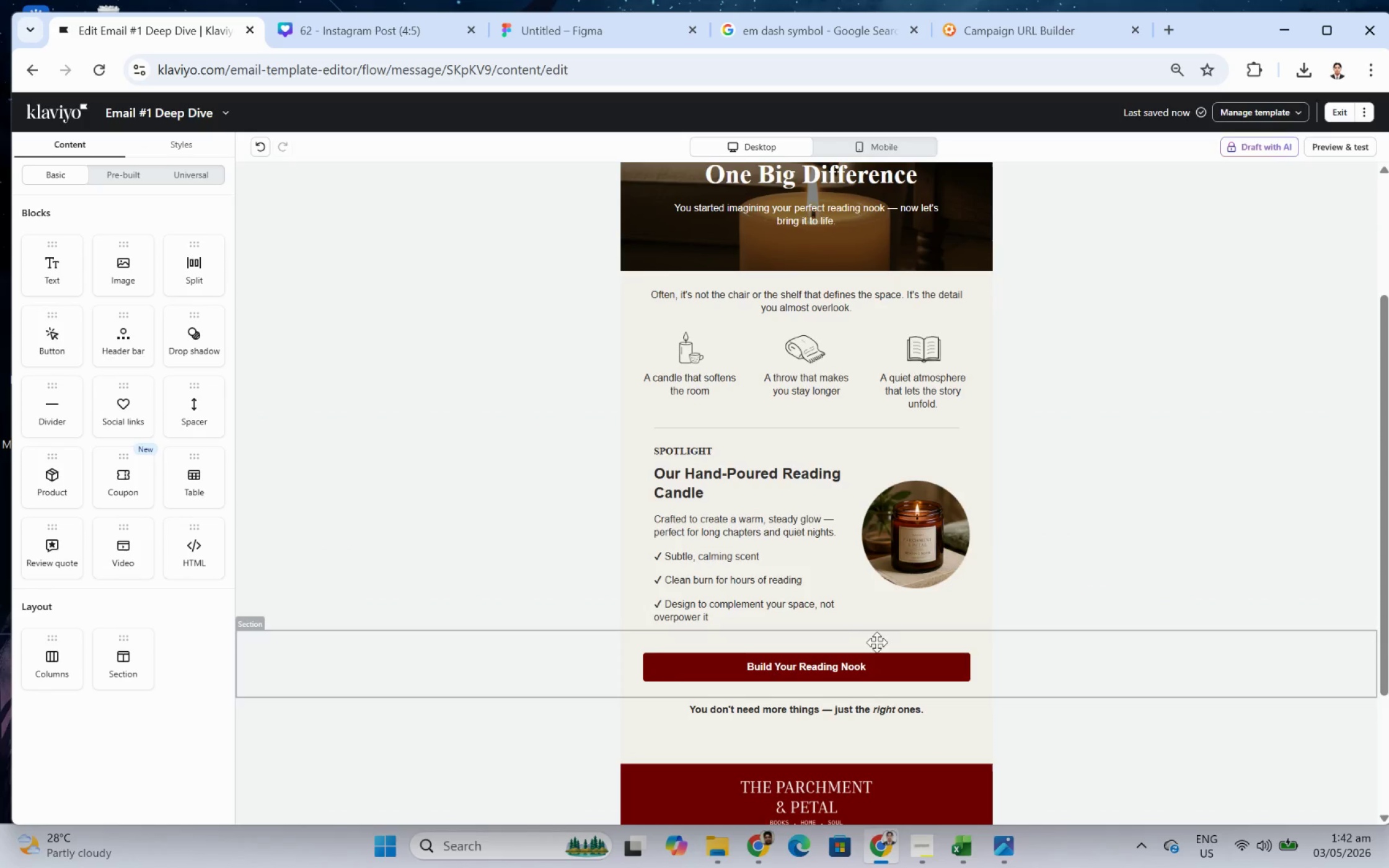 
left_click([883, 657])
 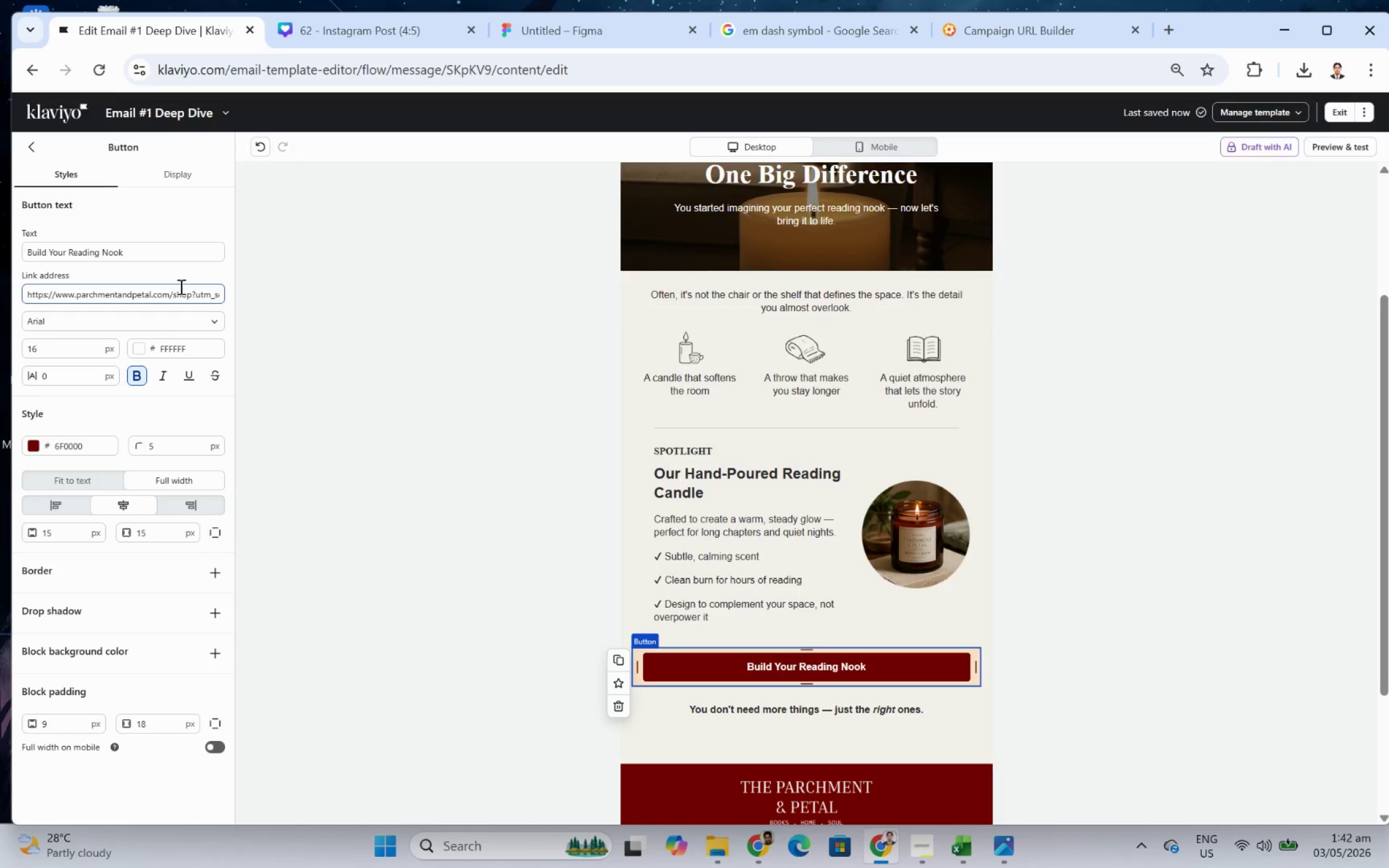 
left_click_drag(start_coordinate=[184, 296], to_coordinate=[244, 296])
 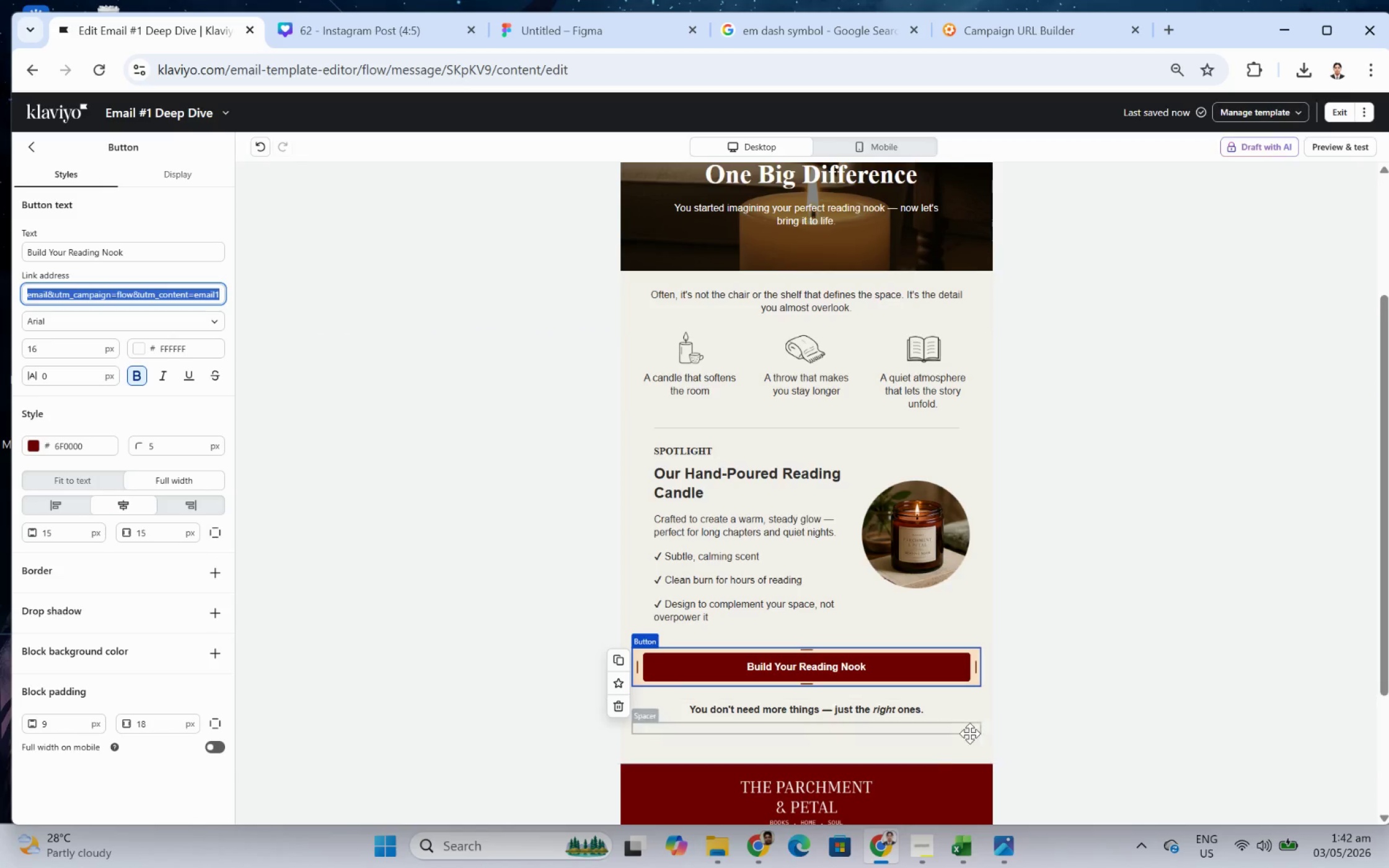 
left_click([944, 783])
 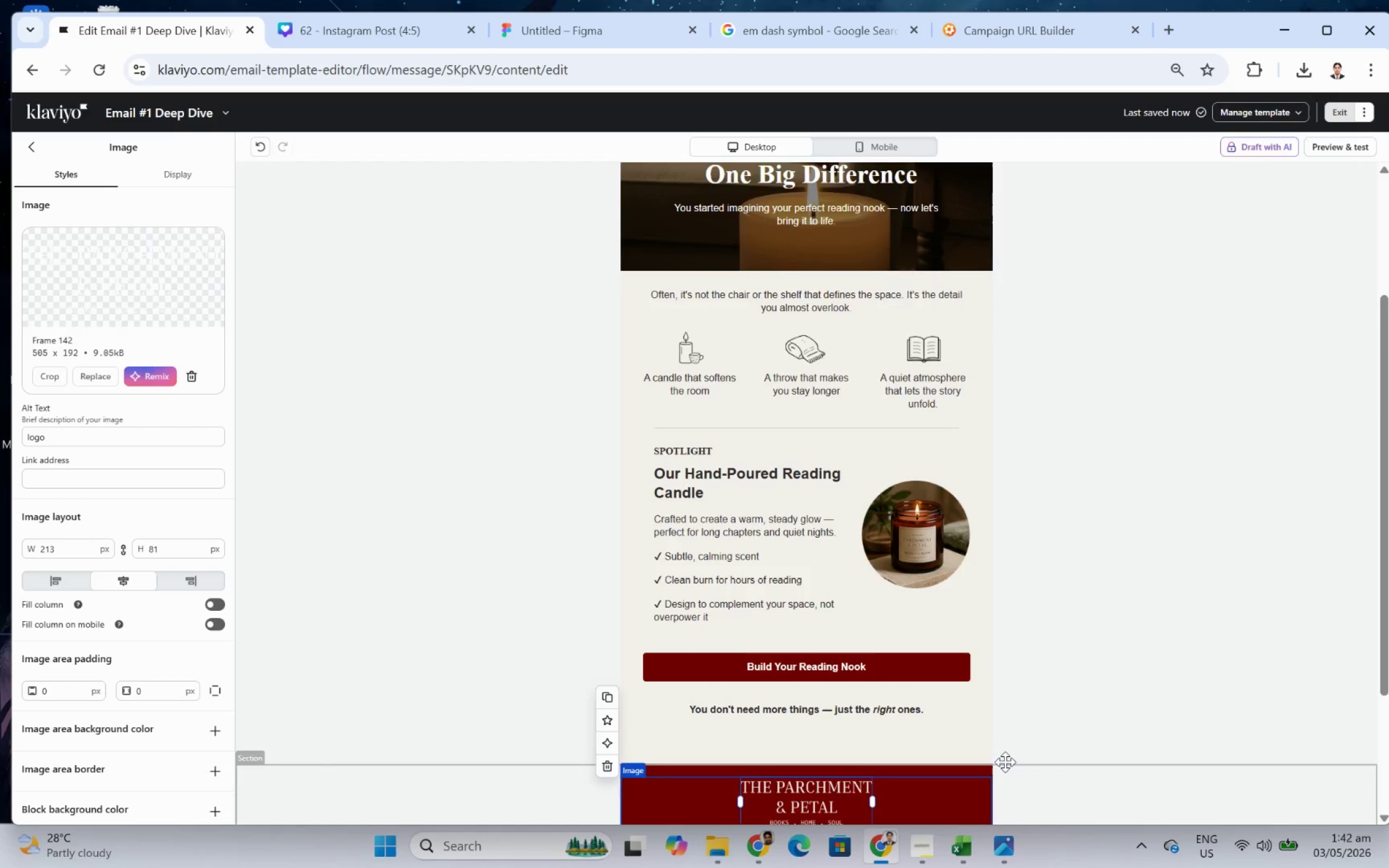 
left_click([1035, 616])
 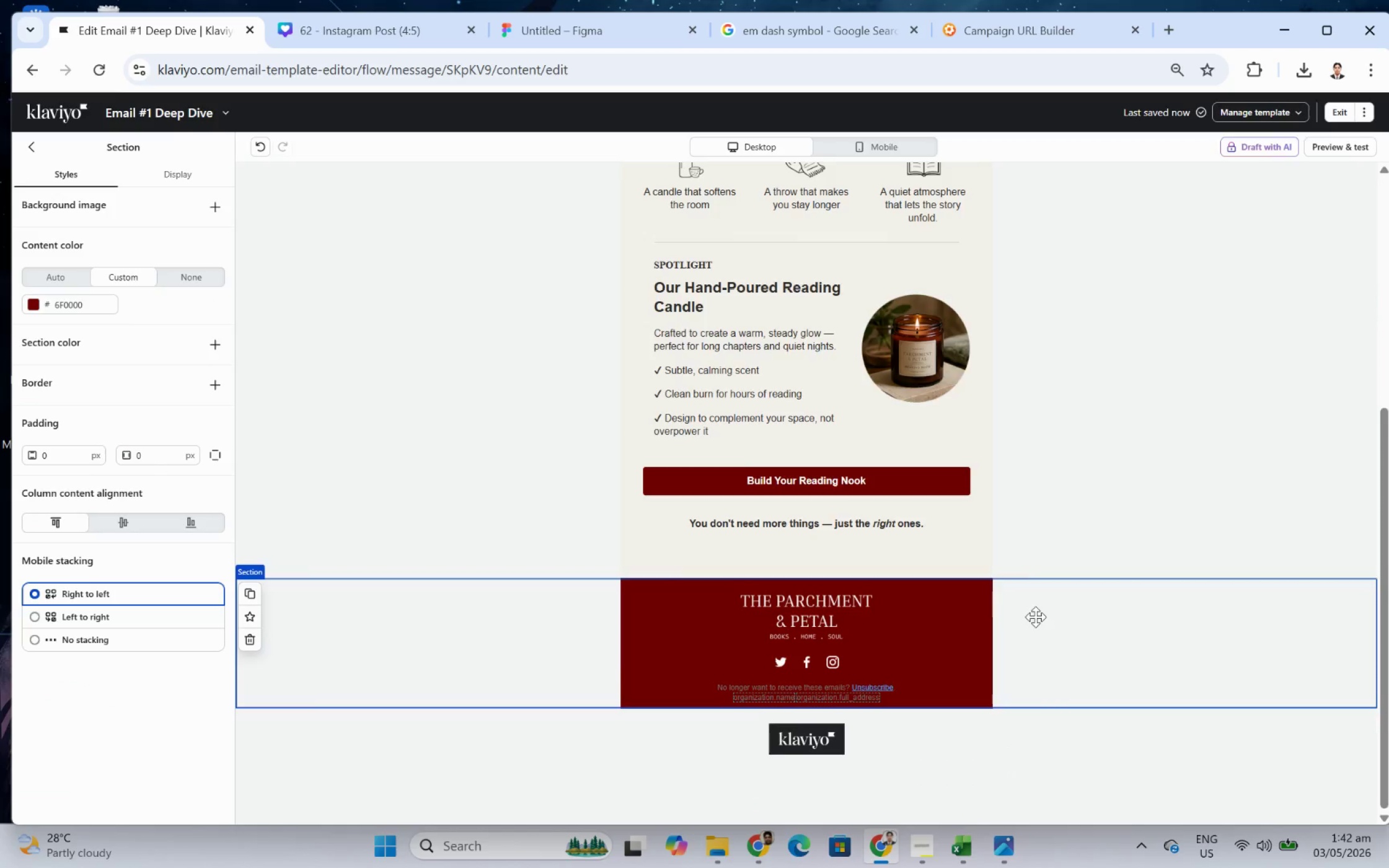 
scroll: coordinate [1005, 761], scroll_direction: down, amount: 3.0
 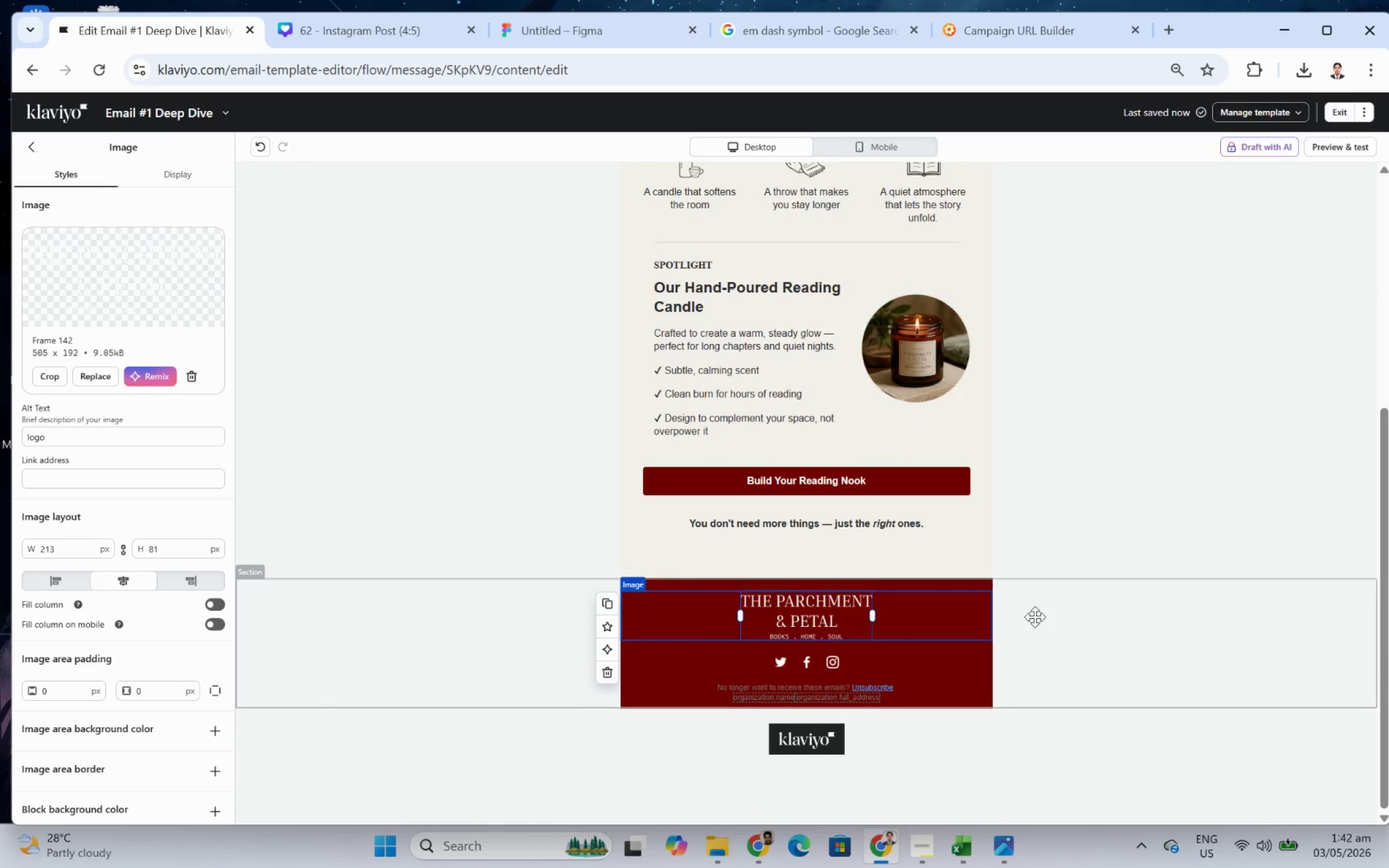 
scroll: coordinate [1035, 616], scroll_direction: up, amount: 4.0
 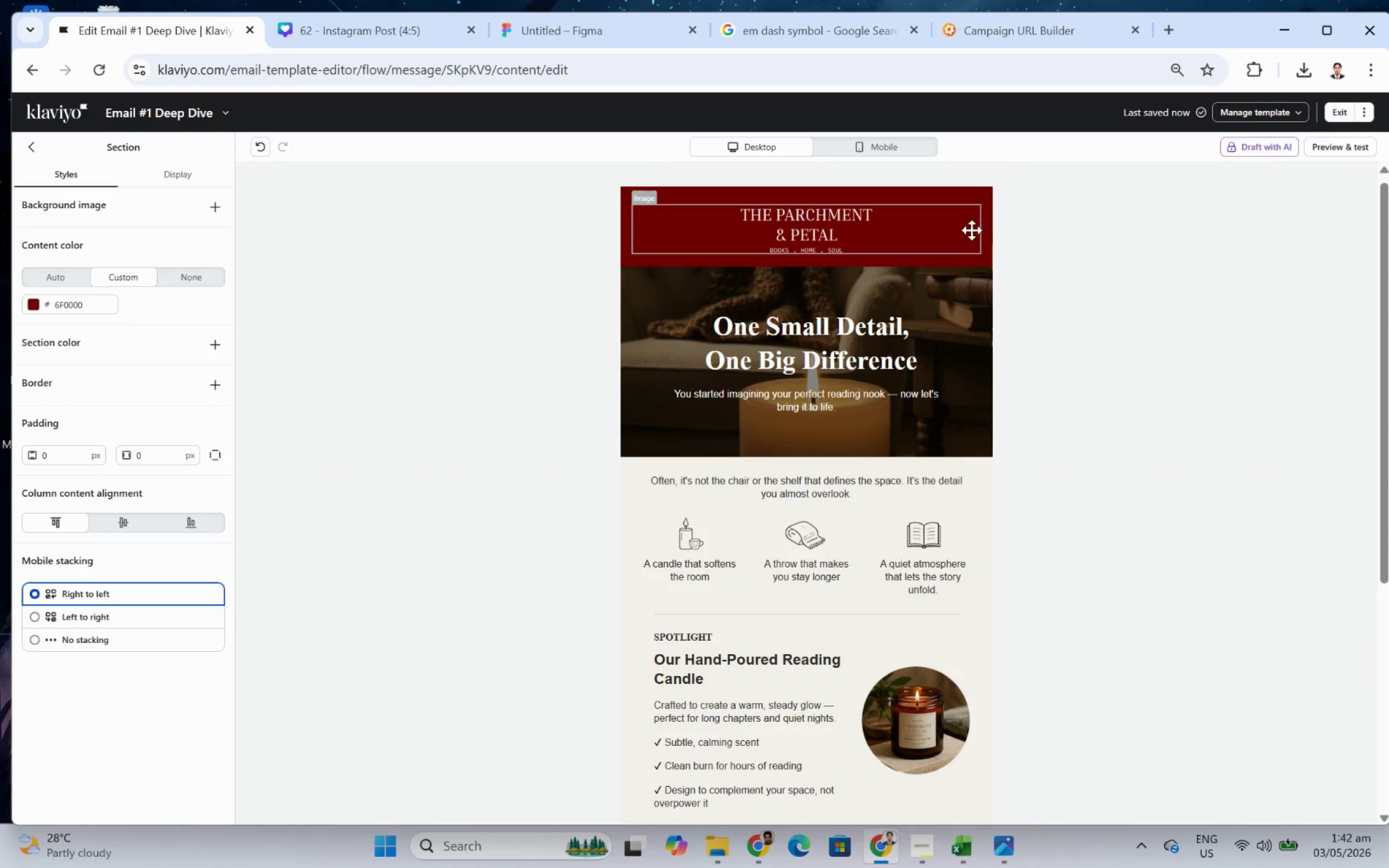 
wait(5.53)
 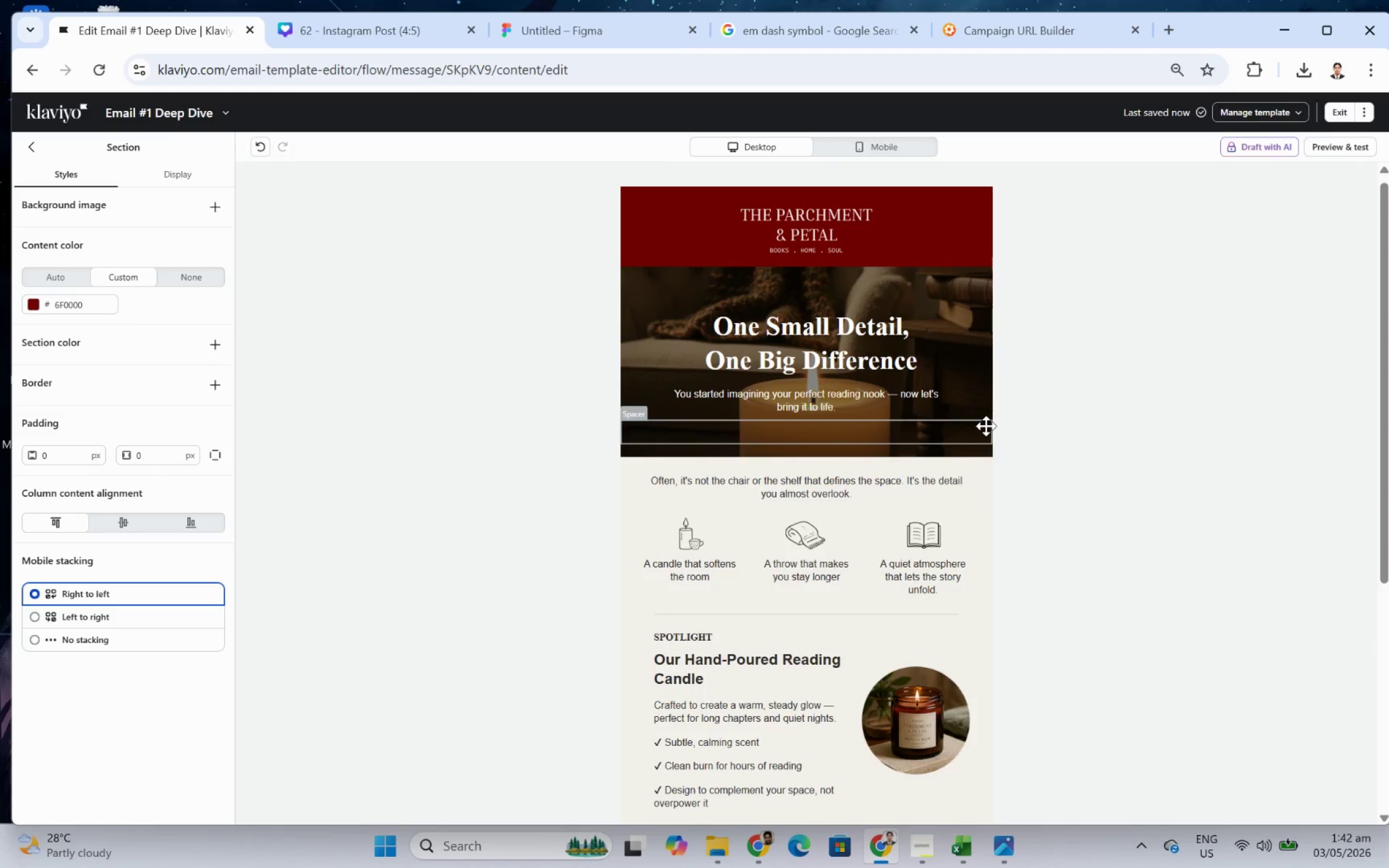 
left_click([994, 224])
 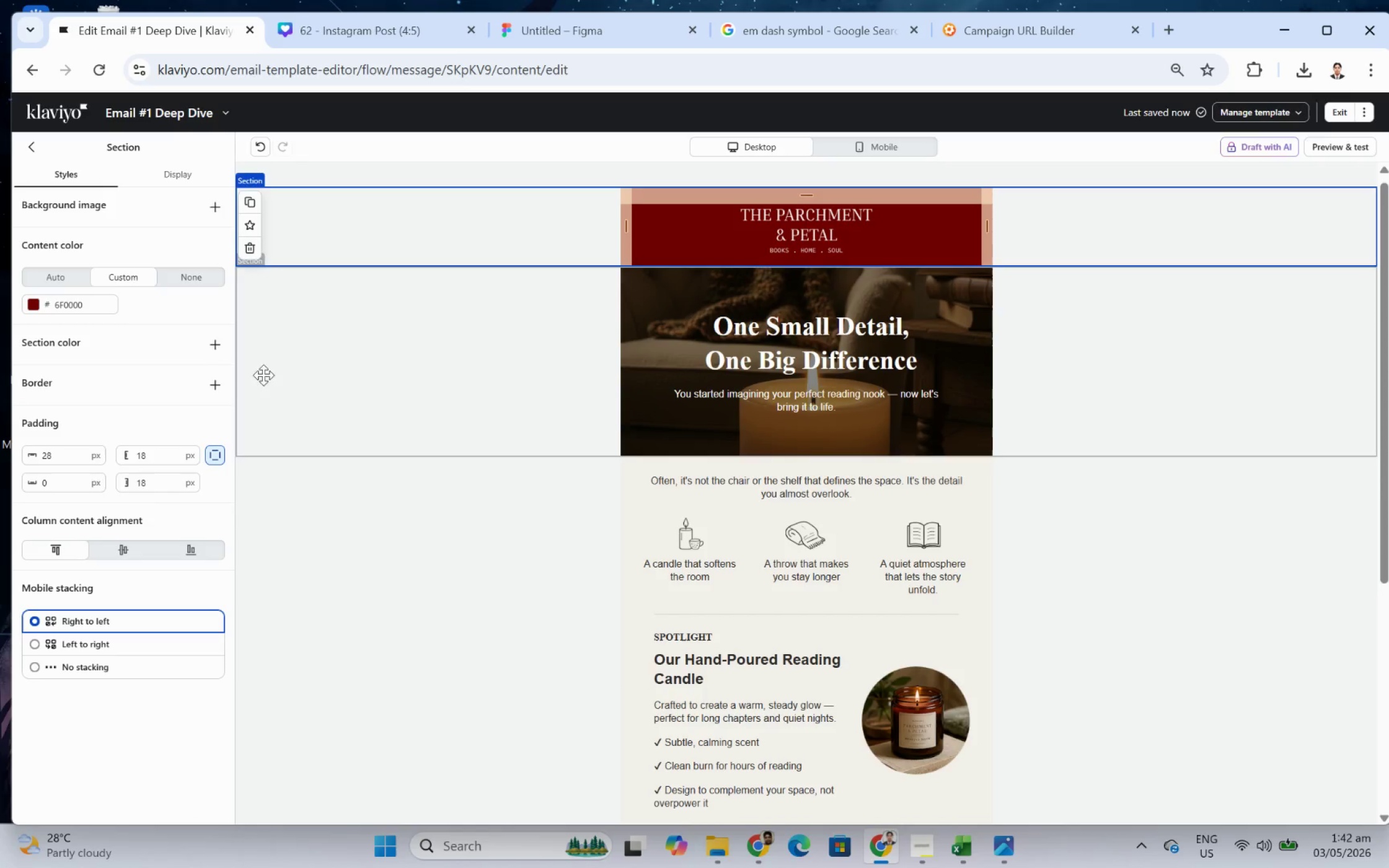 
double_click([97, 305])
 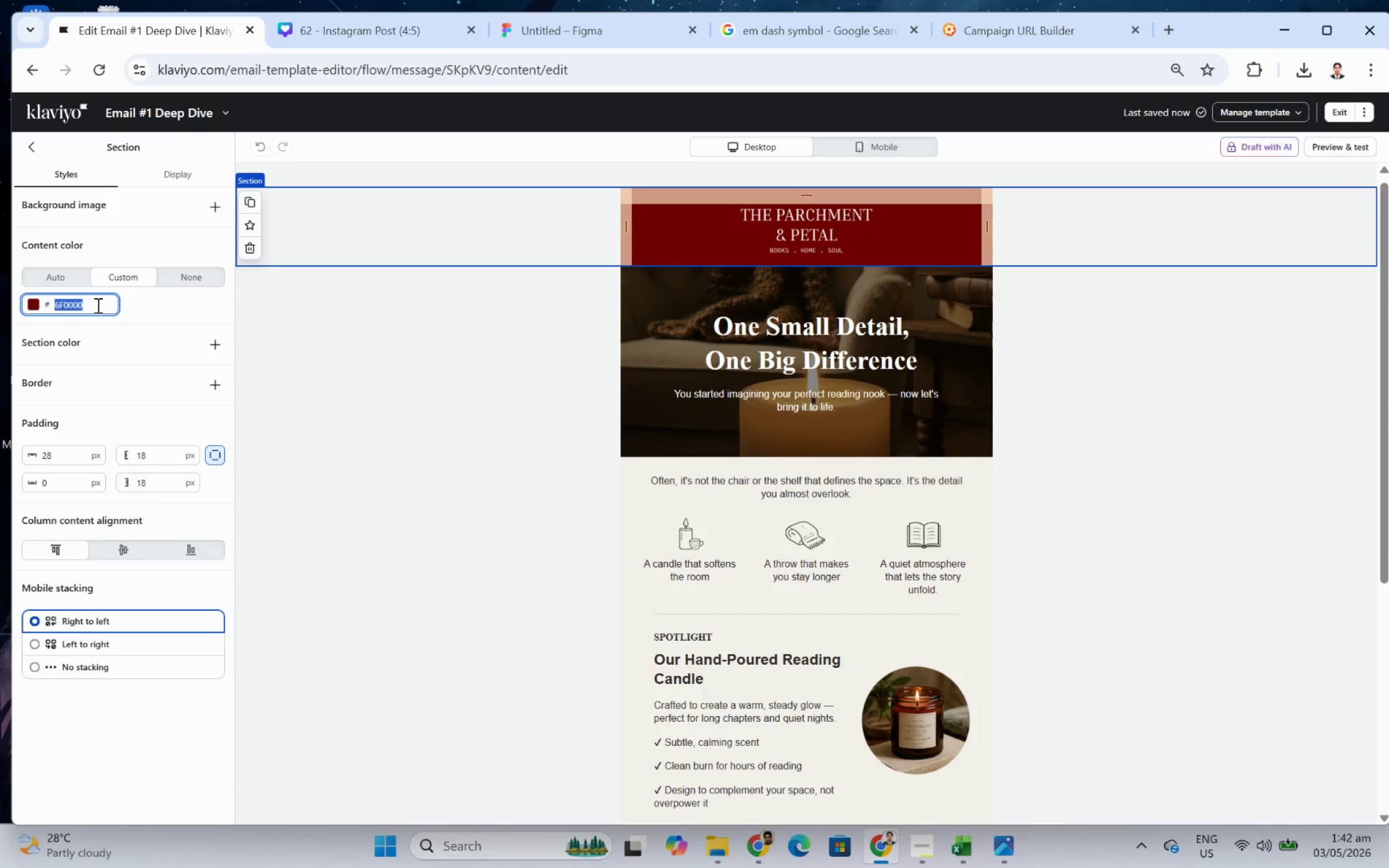 
key(Control+C)
 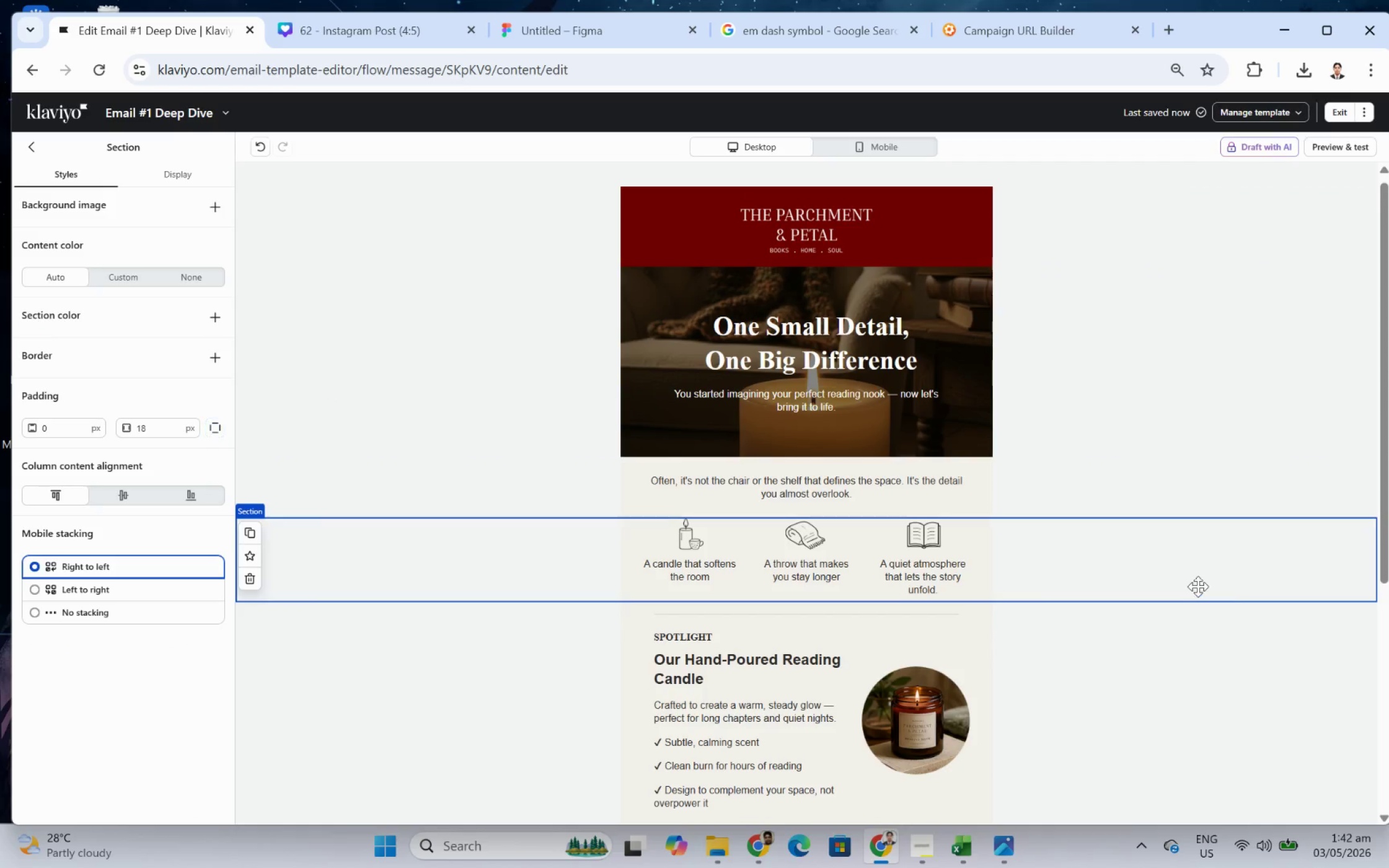 
scroll: coordinate [1194, 592], scroll_direction: down, amount: 5.0
 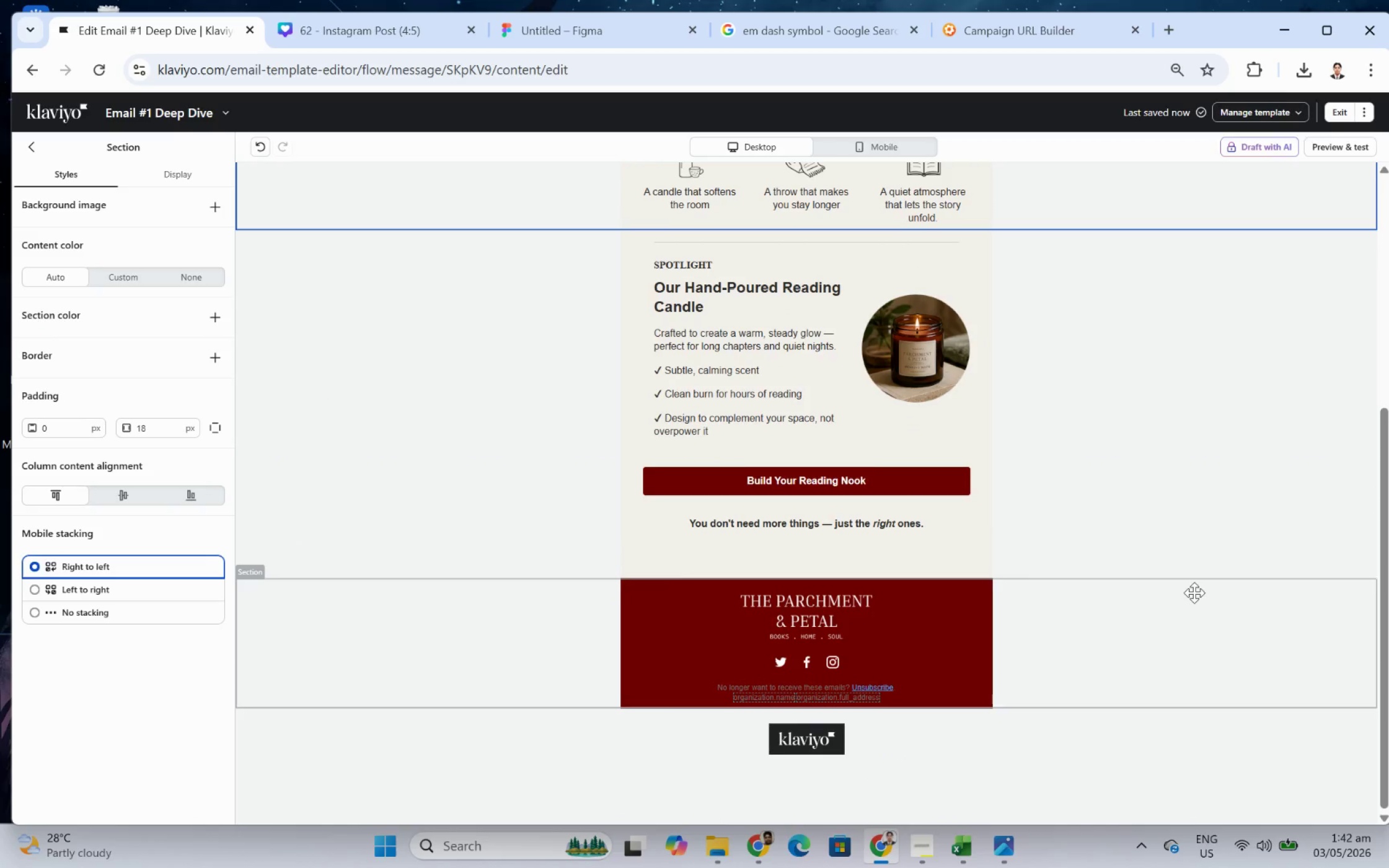 
scroll: coordinate [1194, 592], scroll_direction: up, amount: 4.0
 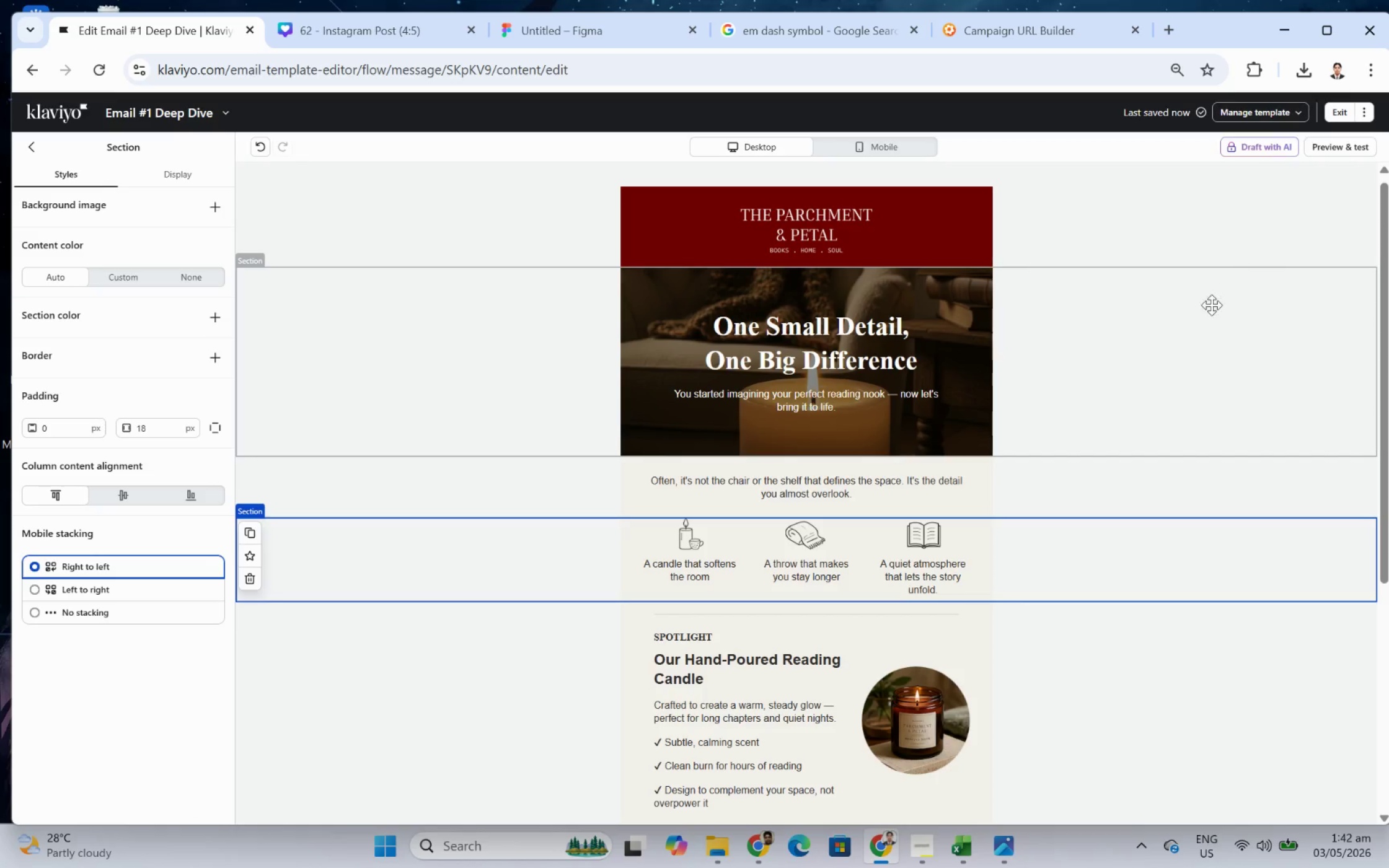 
wait(5.42)
 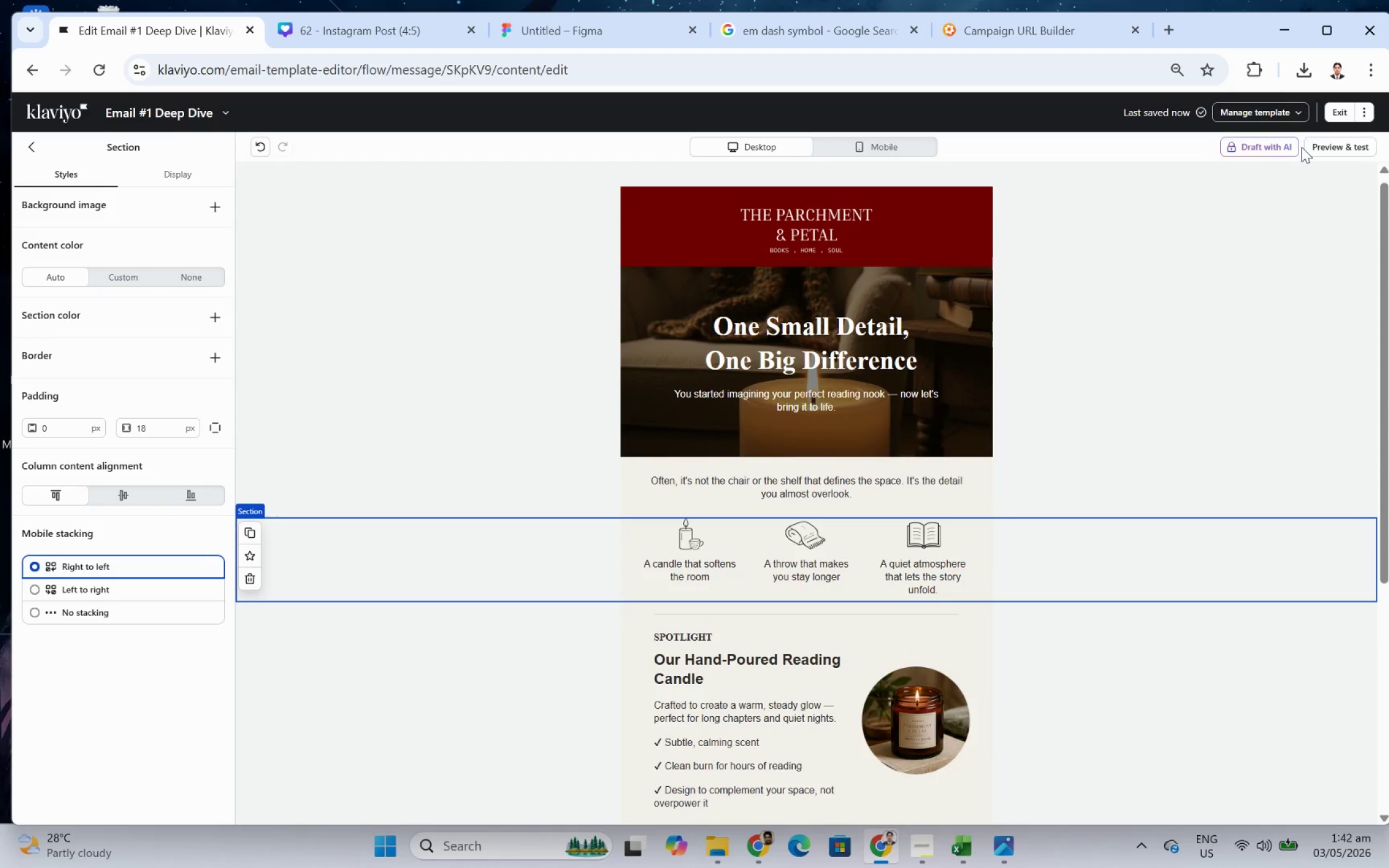 
left_click([1333, 110])
 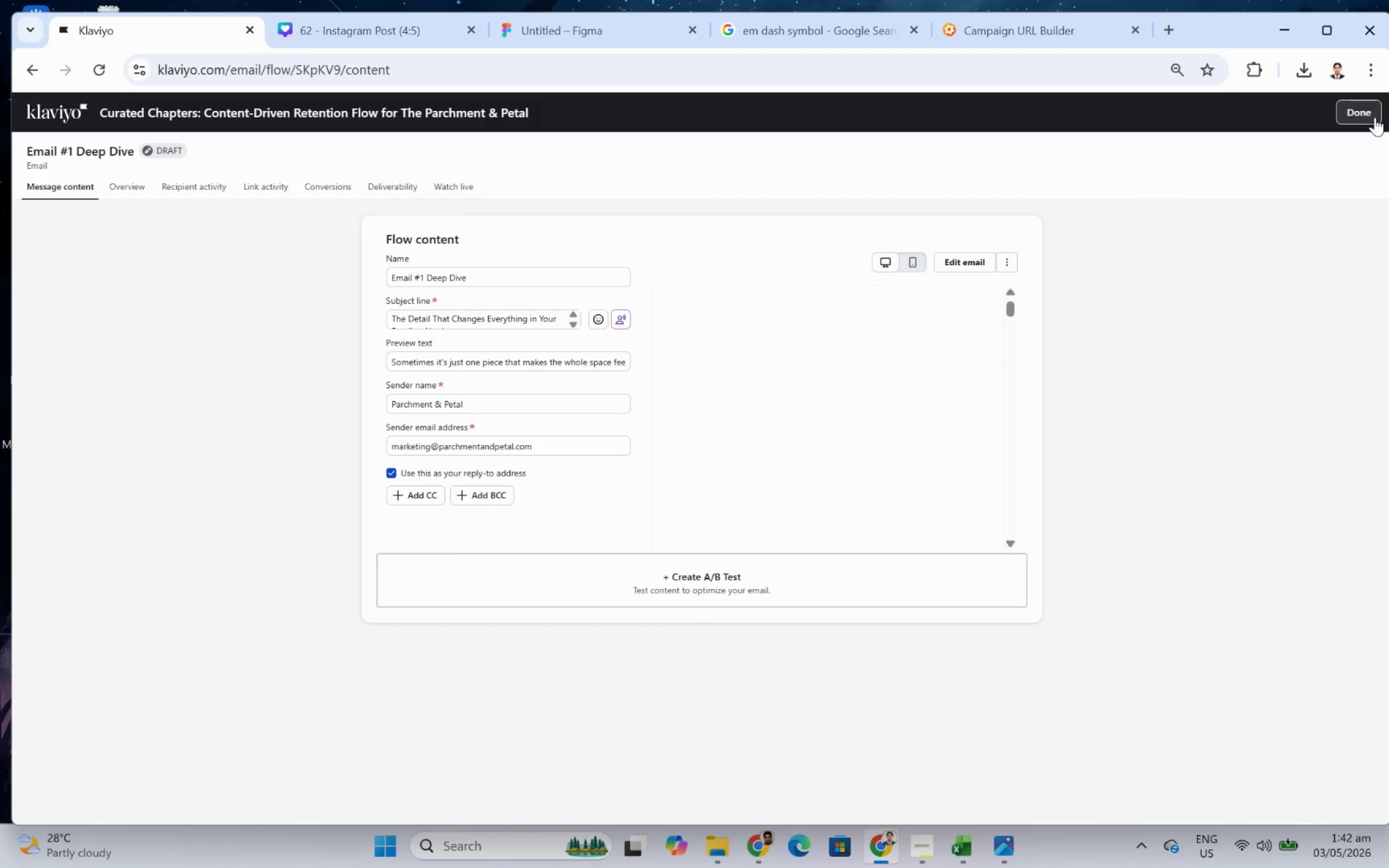 
left_click([1374, 117])
 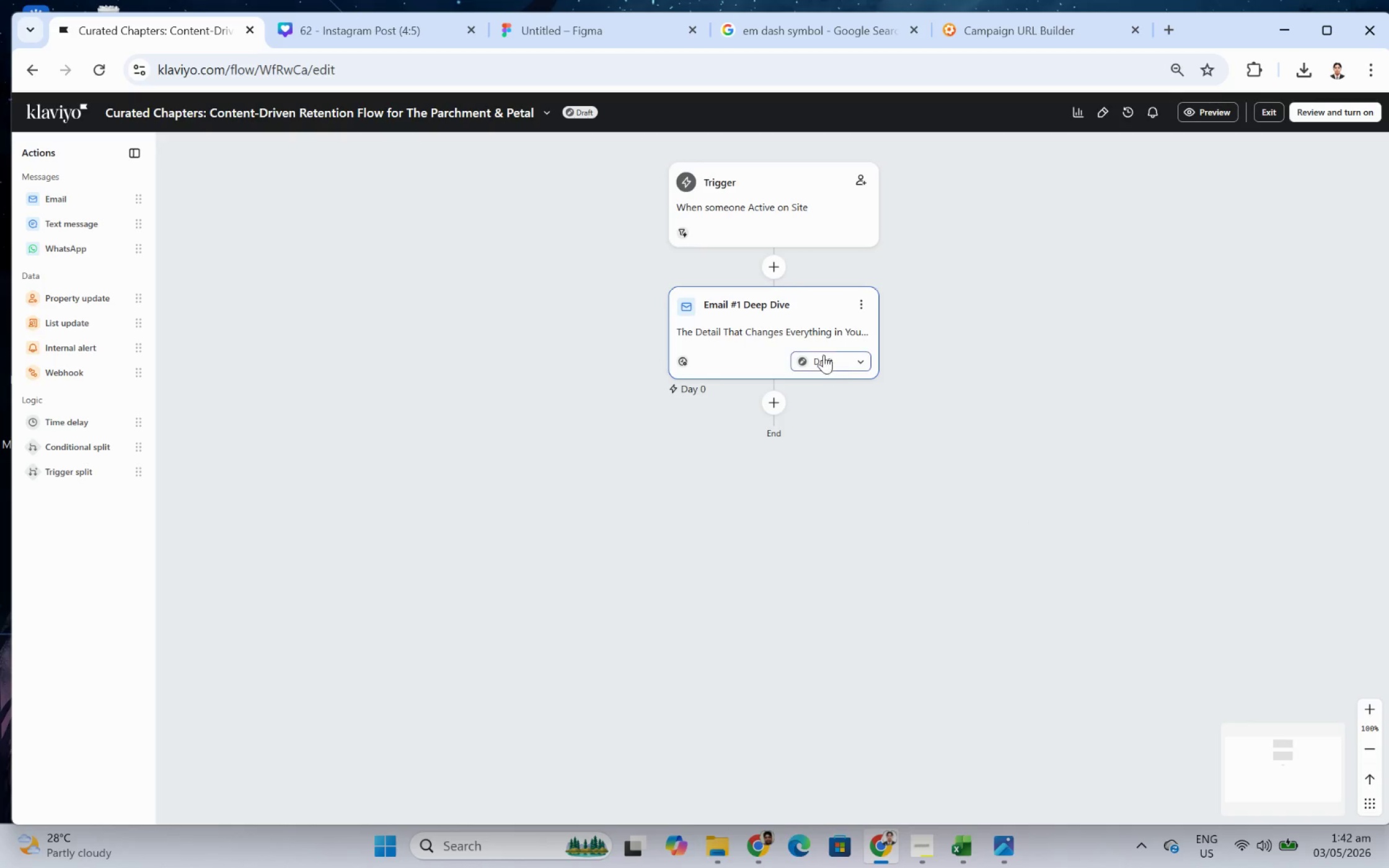 
left_click([777, 271])
 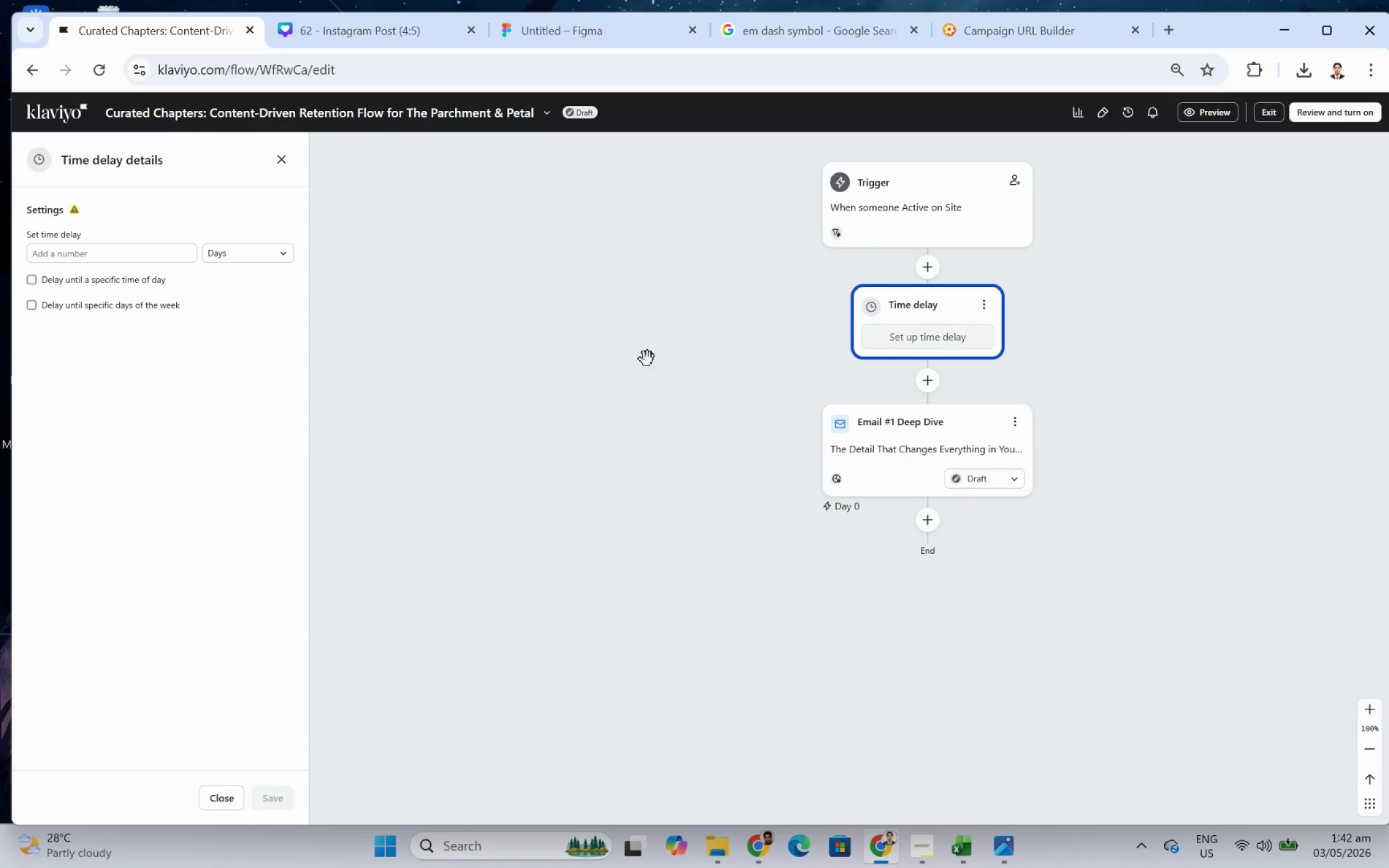 
left_click([169, 257])
 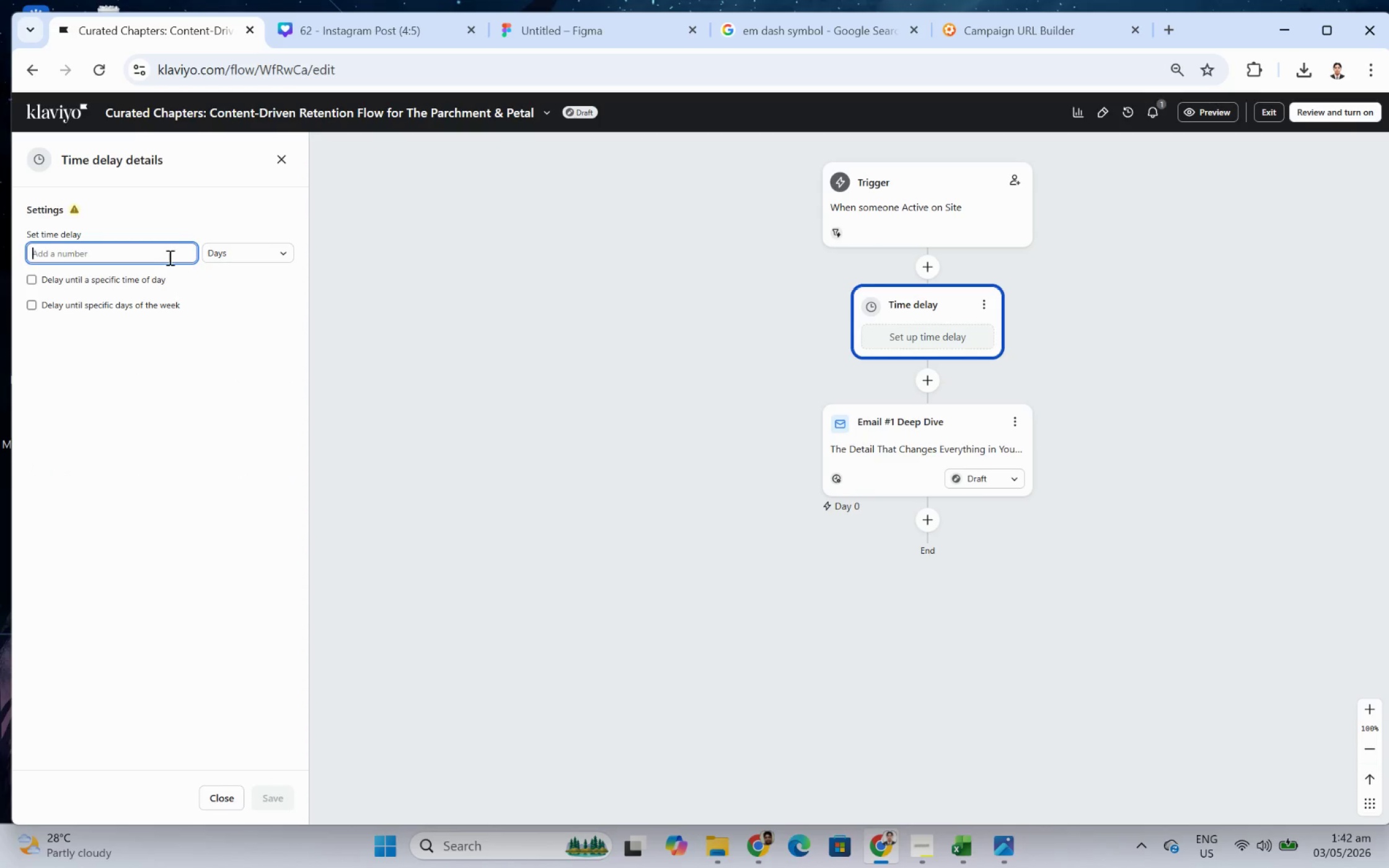 
key(3)
 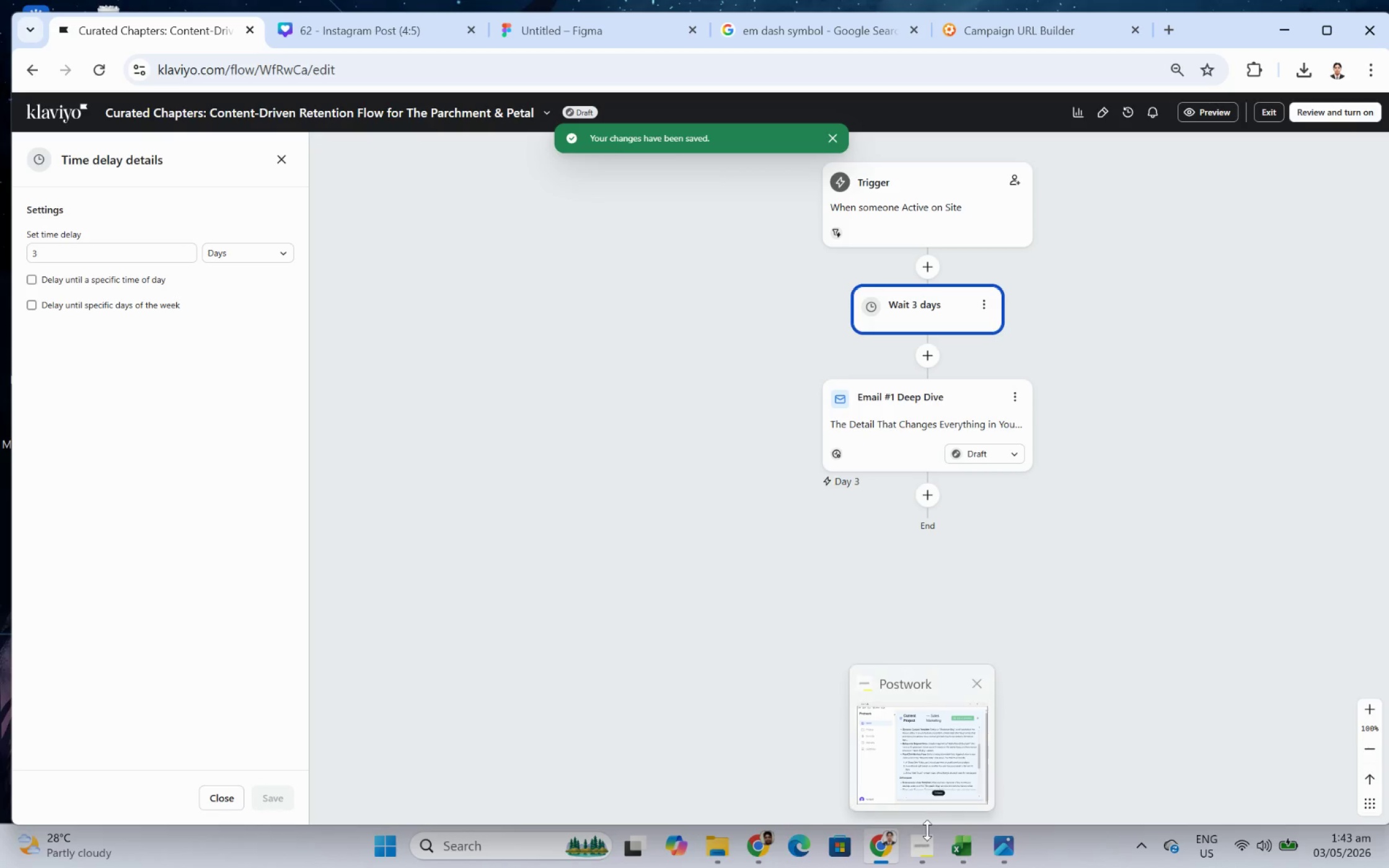 
wait(6.86)
 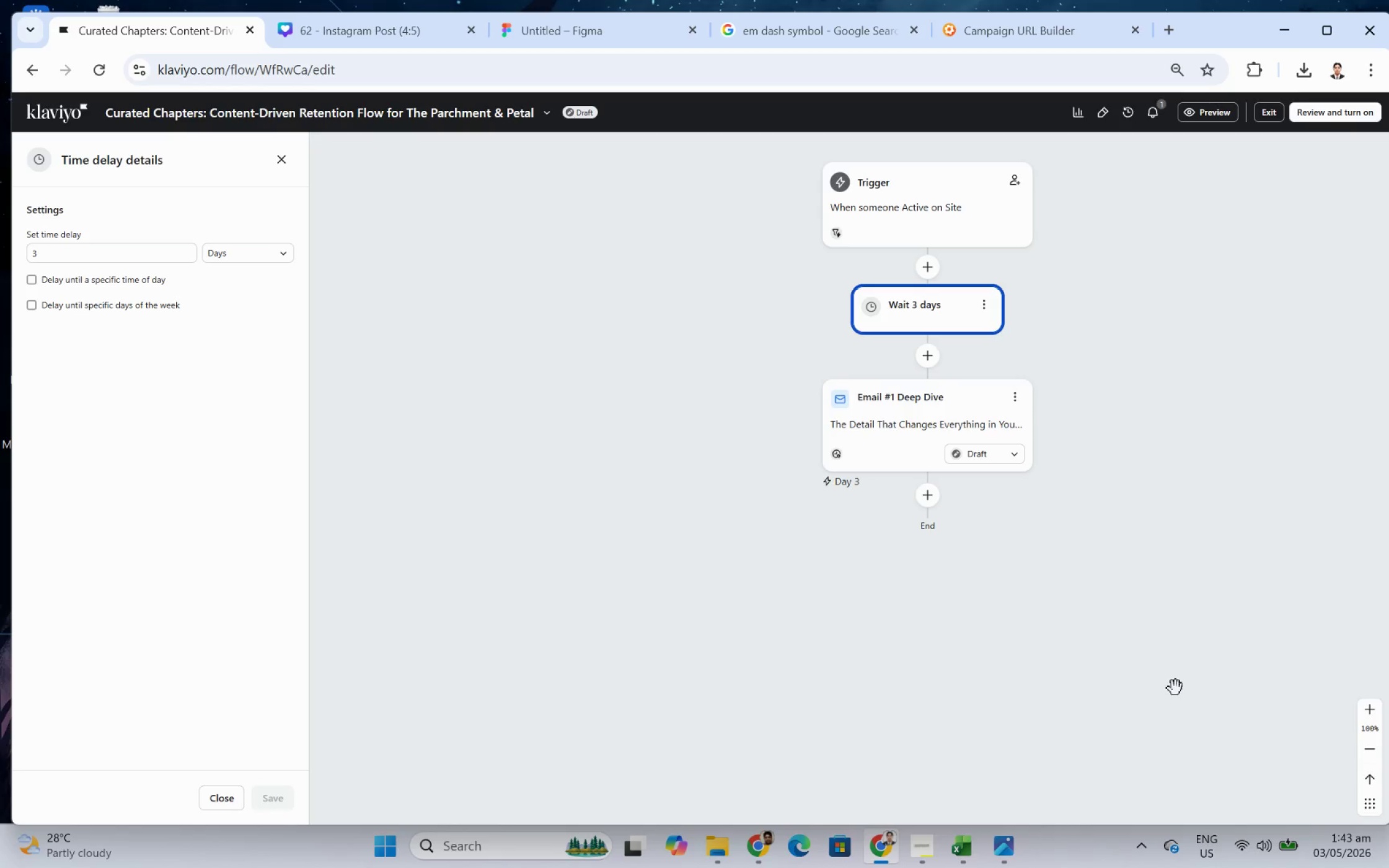 
left_click([927, 850])